 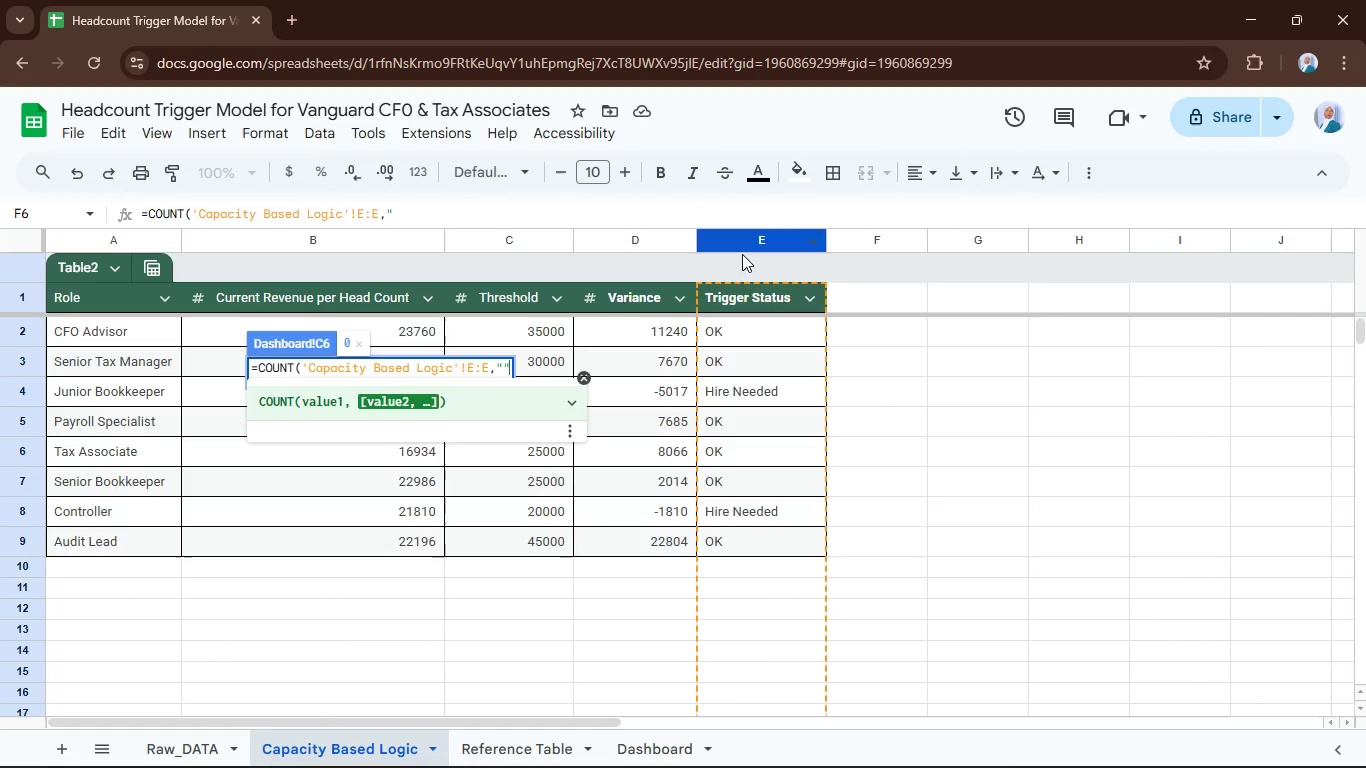 
key(Shift+Quote)
 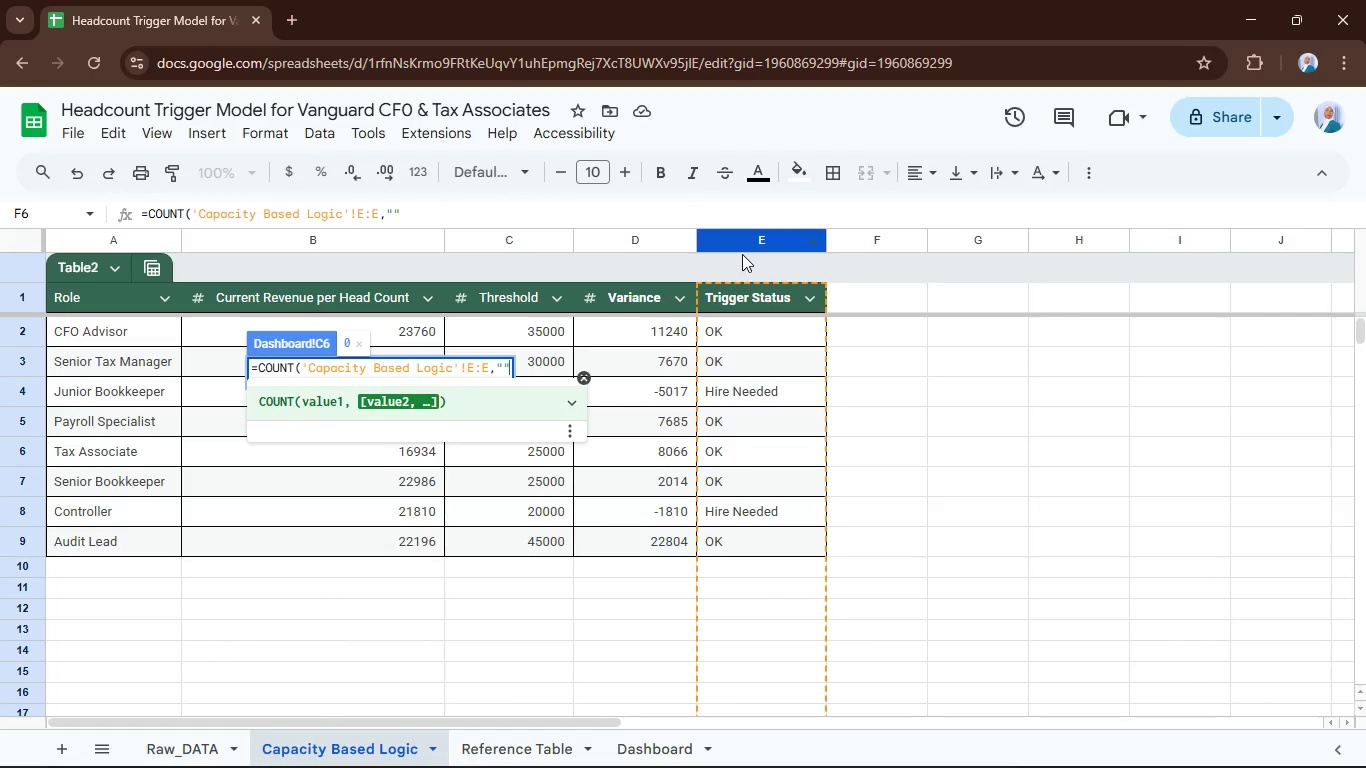 
key(ArrowLeft)
 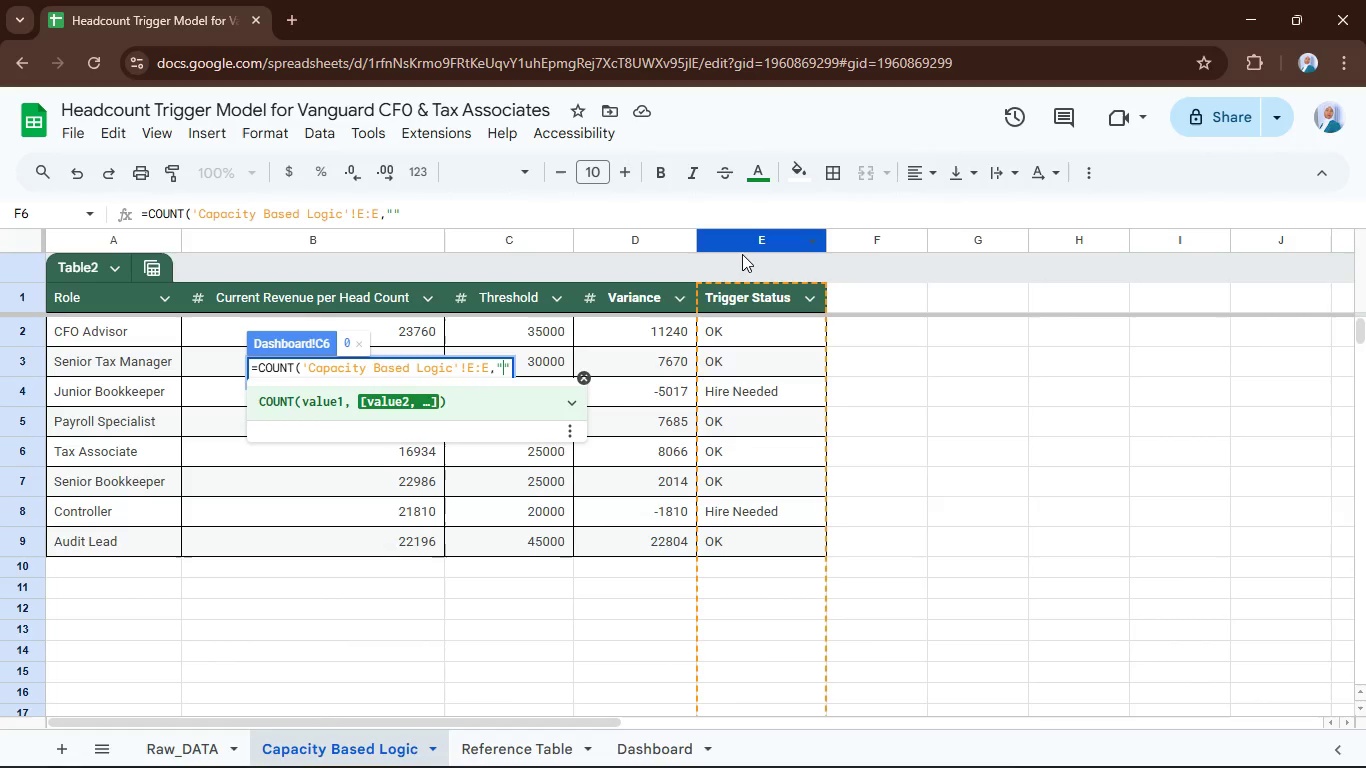 
type(Hire Needed)
 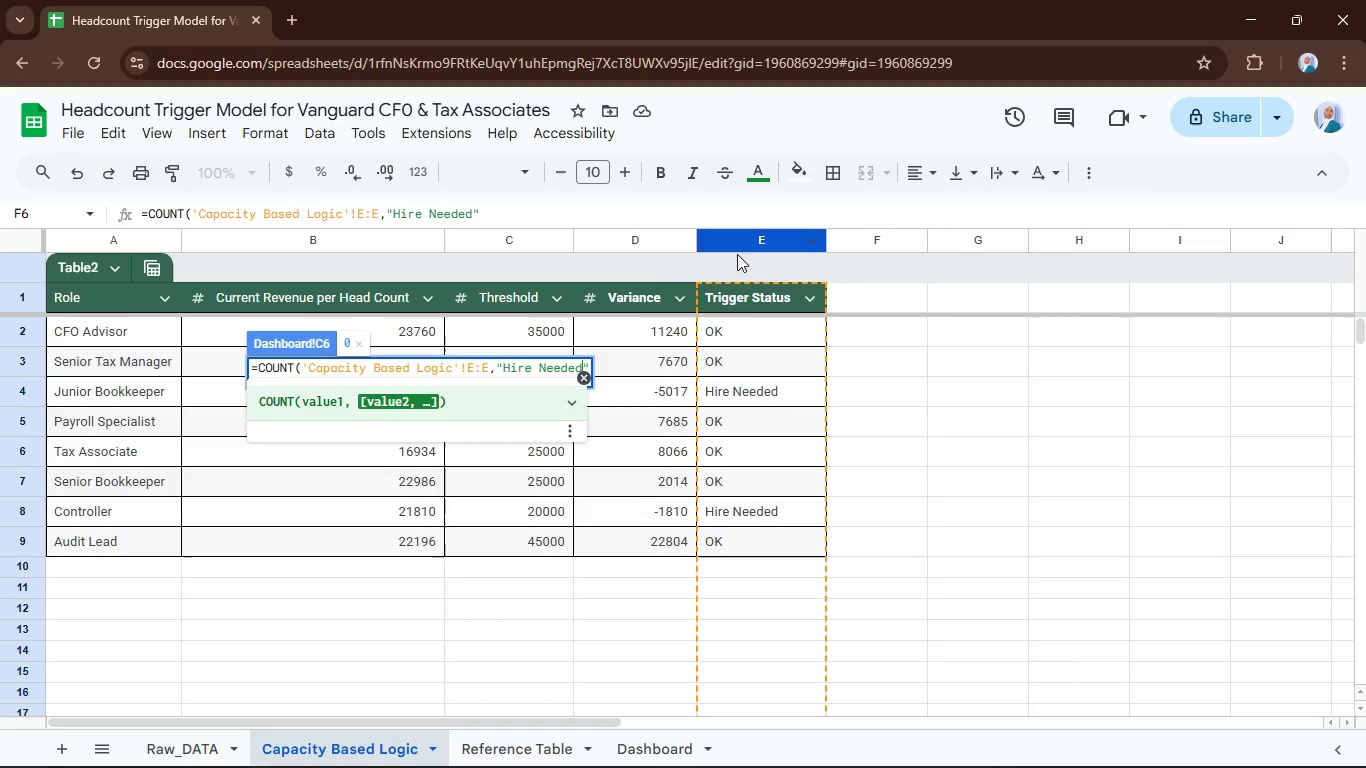 
left_click([294, 366])
 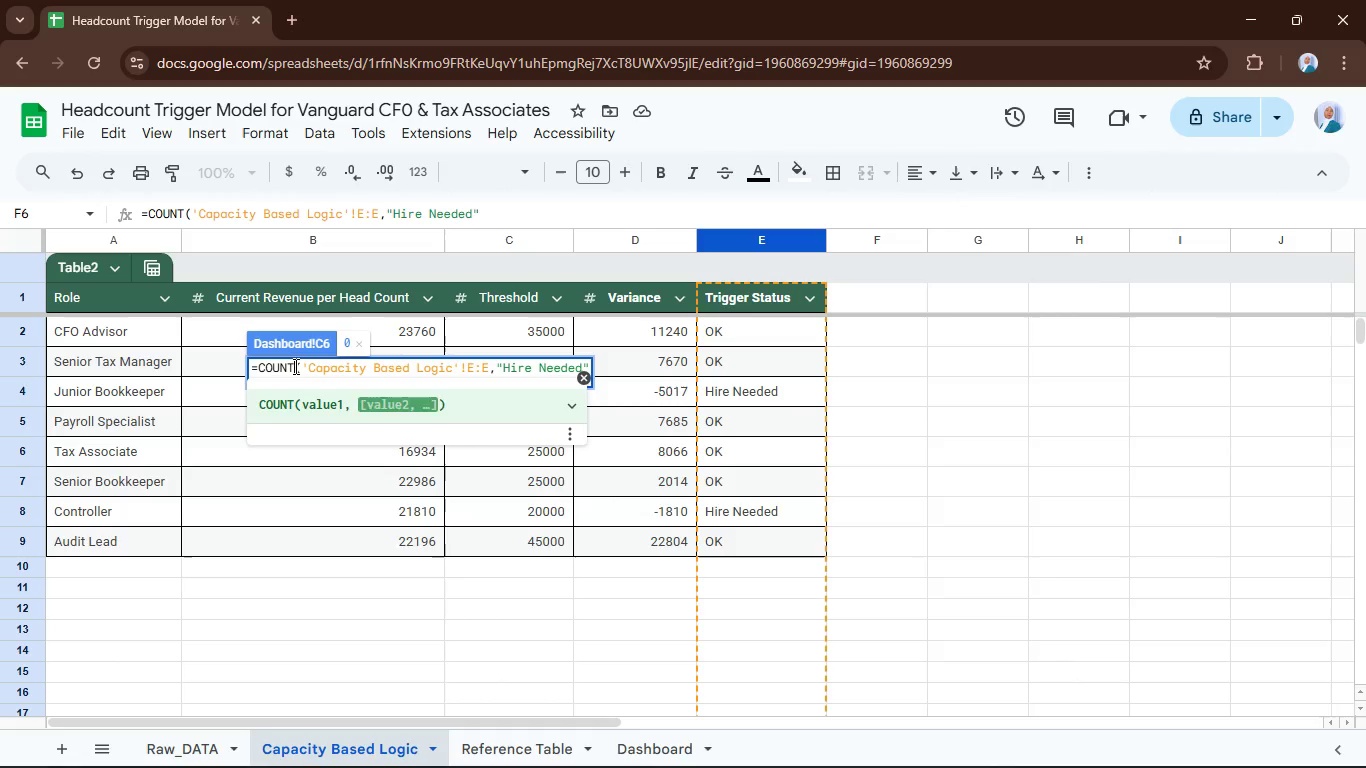 
type(IF)
 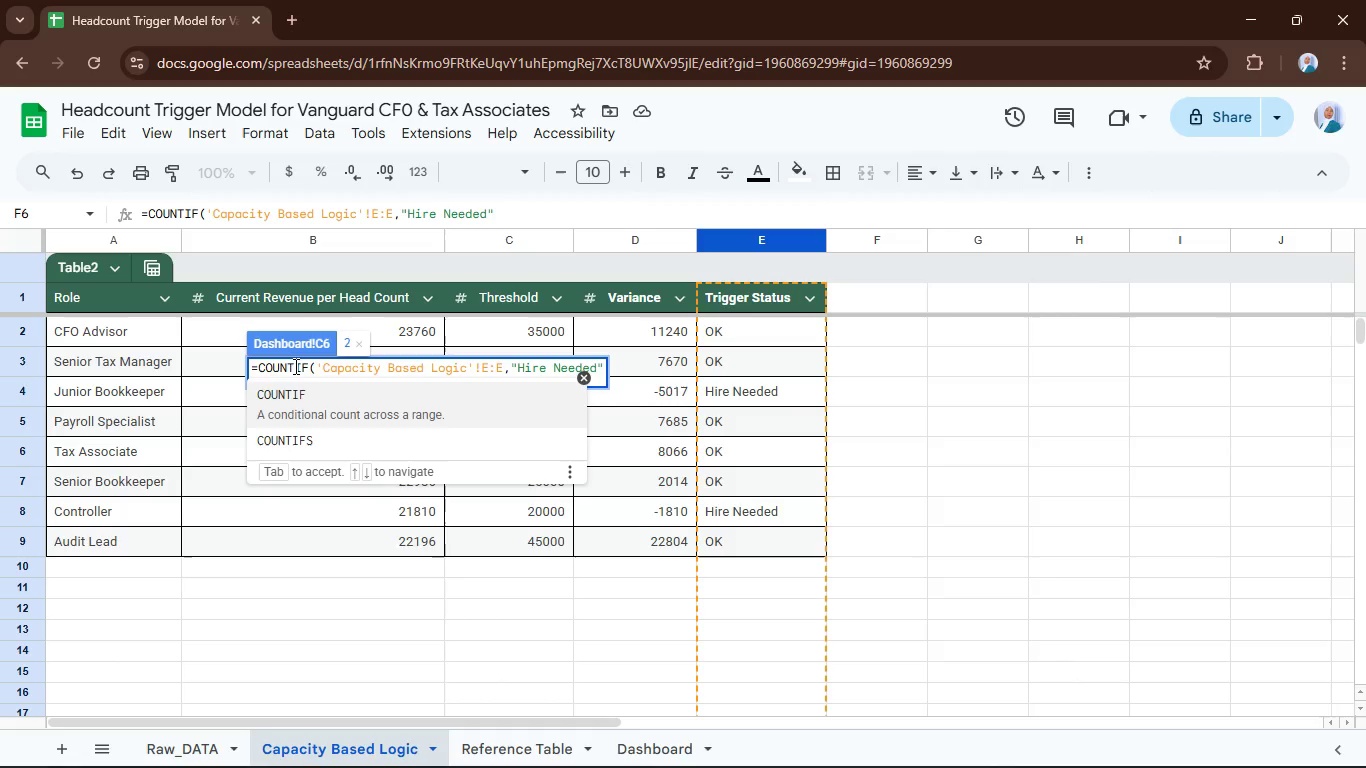 
key(Enter)
 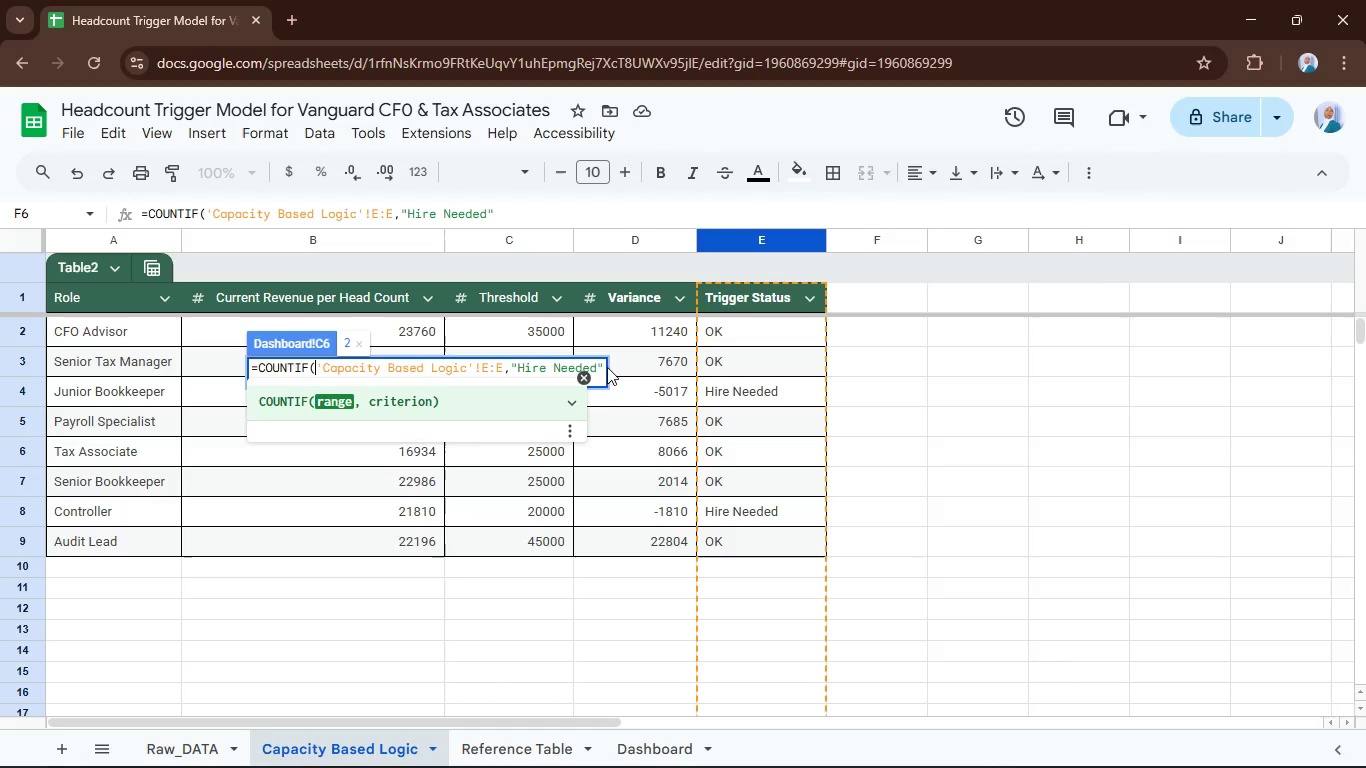 
left_click([600, 367])
 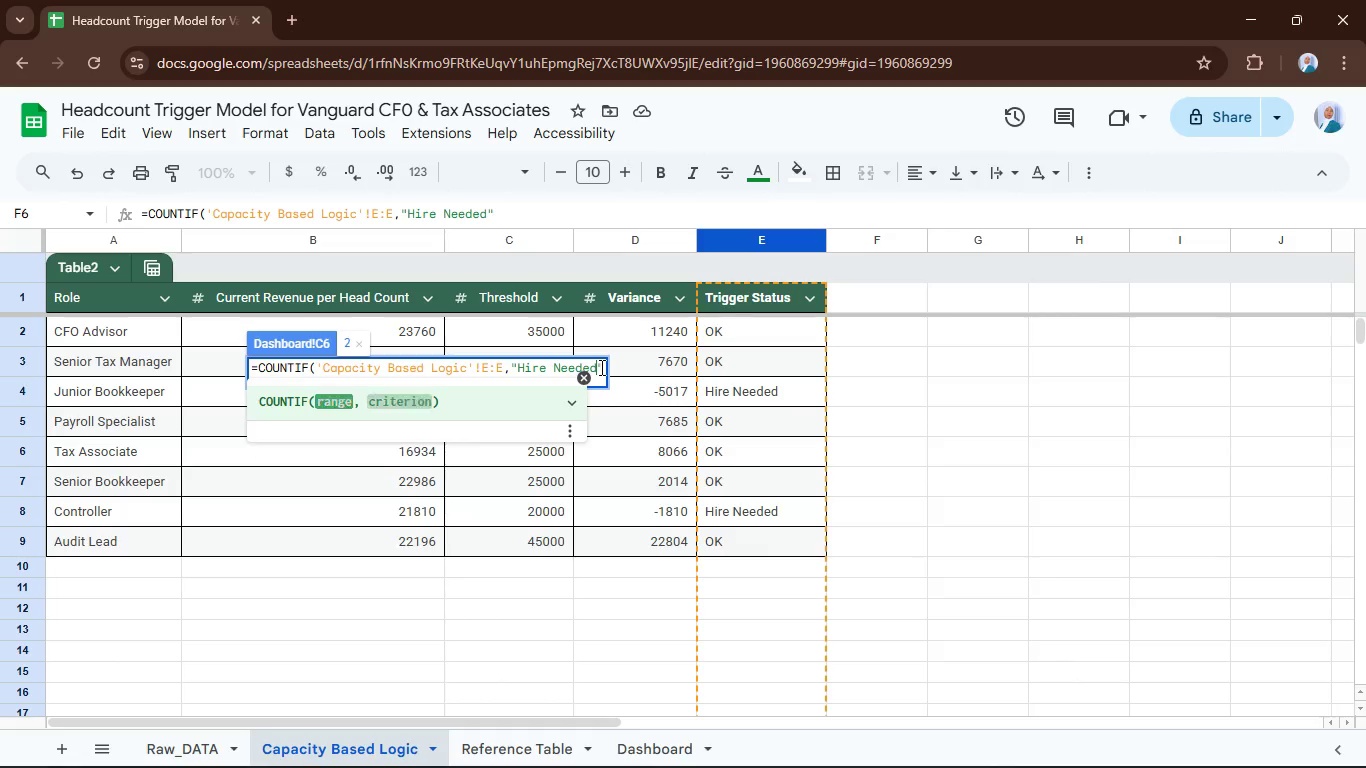 
key(ArrowRight)
 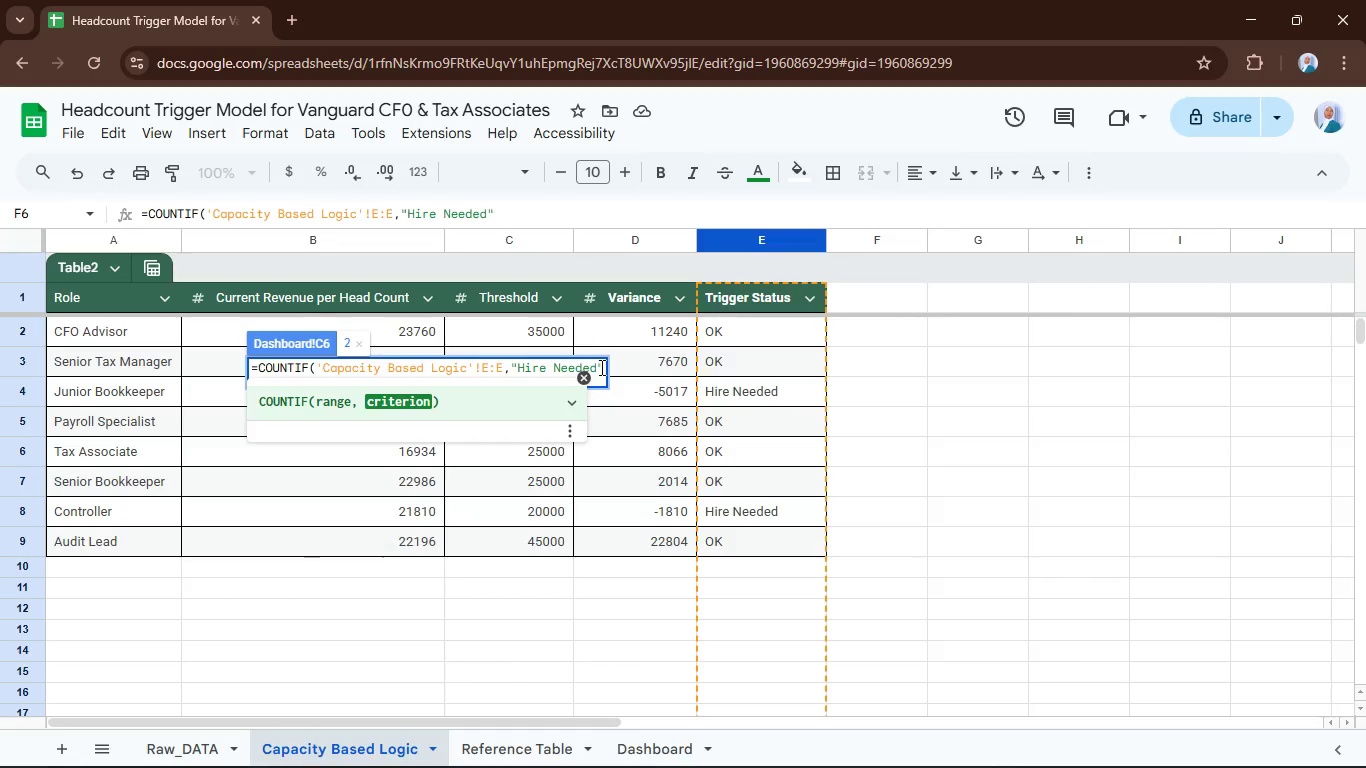 
key(Enter)
 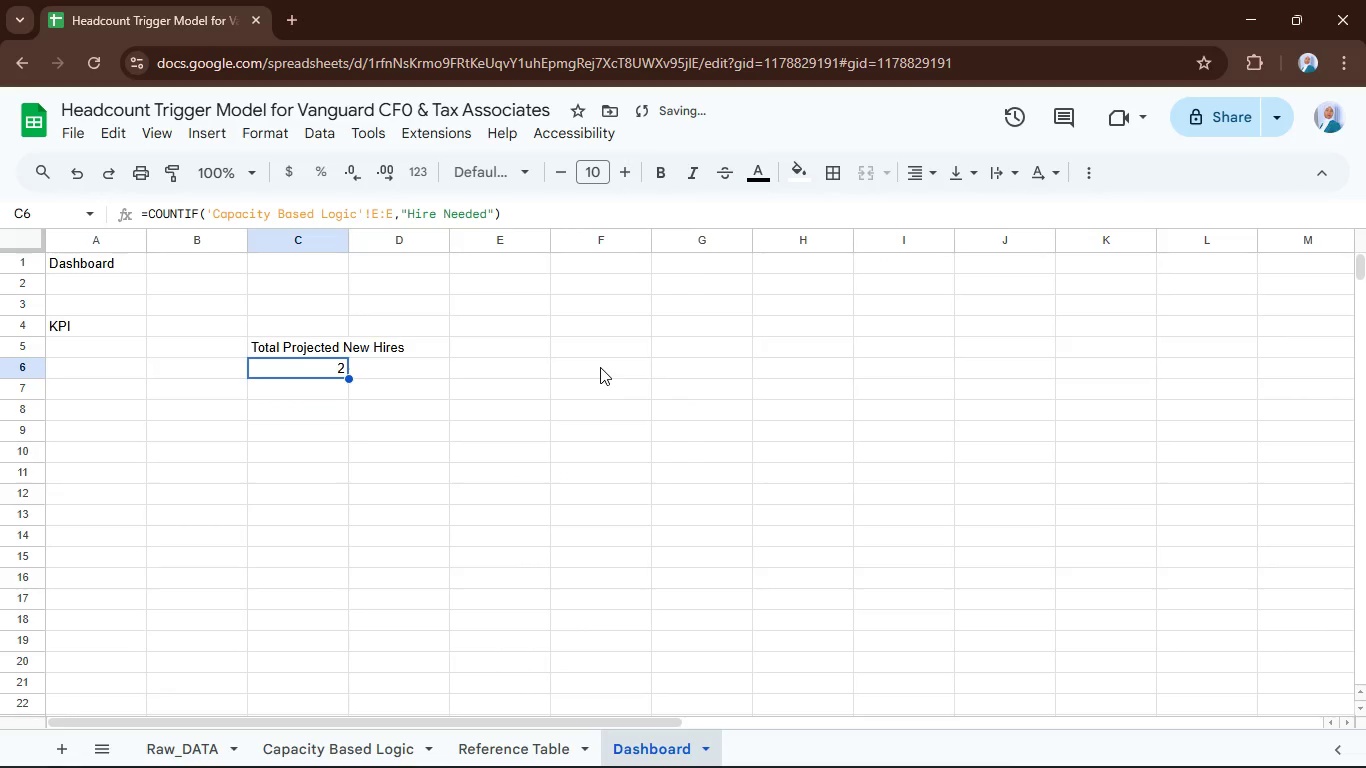 
key(ArrowUp)
 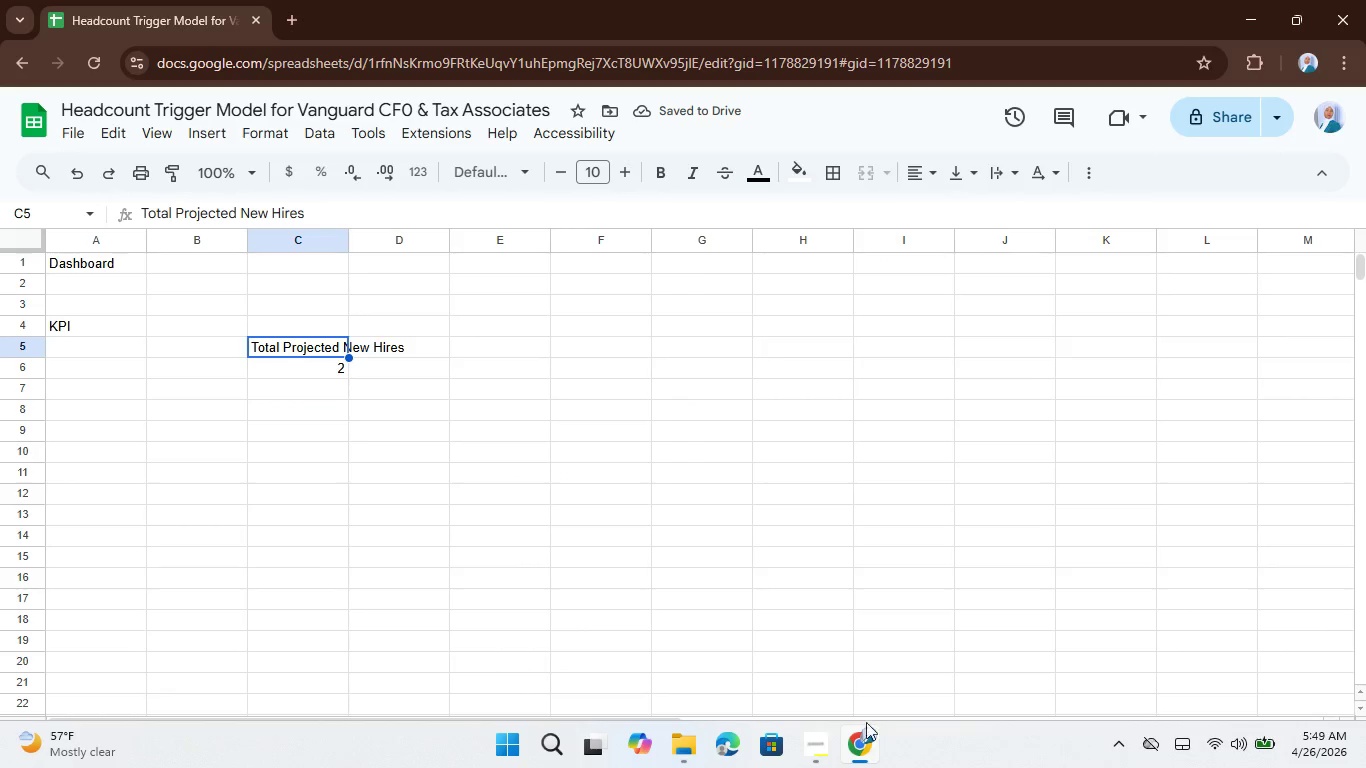 
left_click([850, 750])